 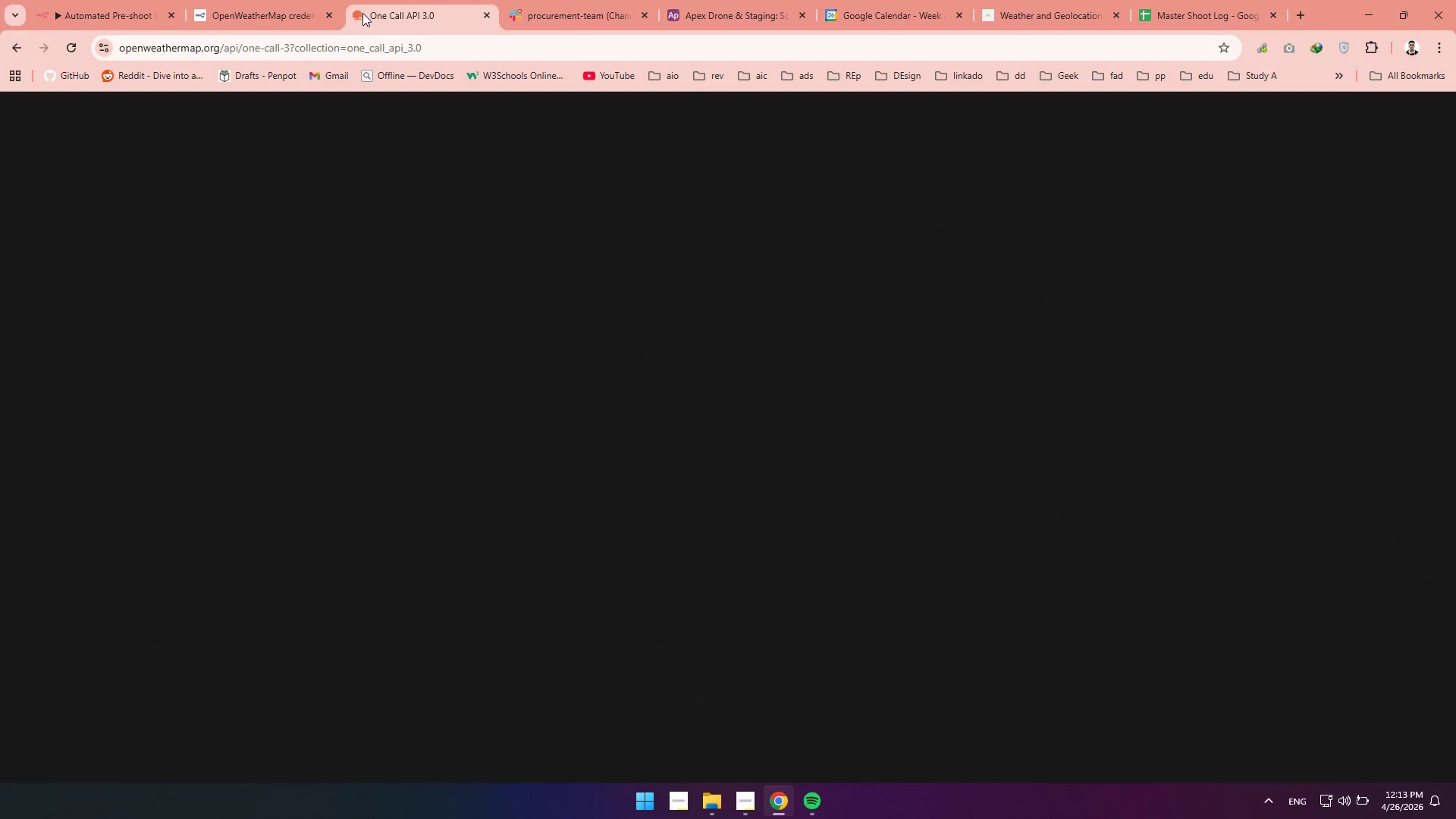 
mouse_move([307, 26])
 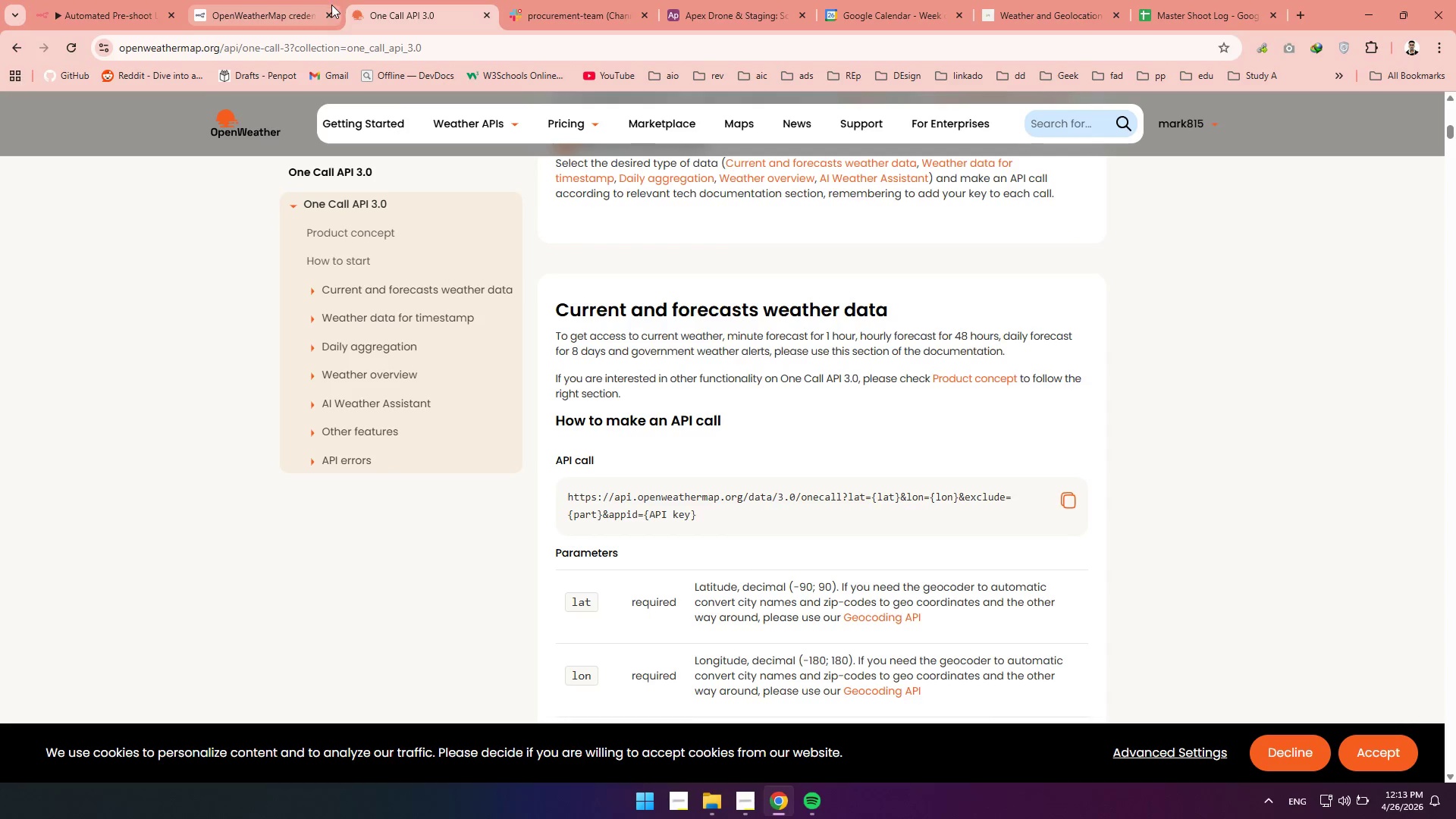 
left_click([330, 13])
 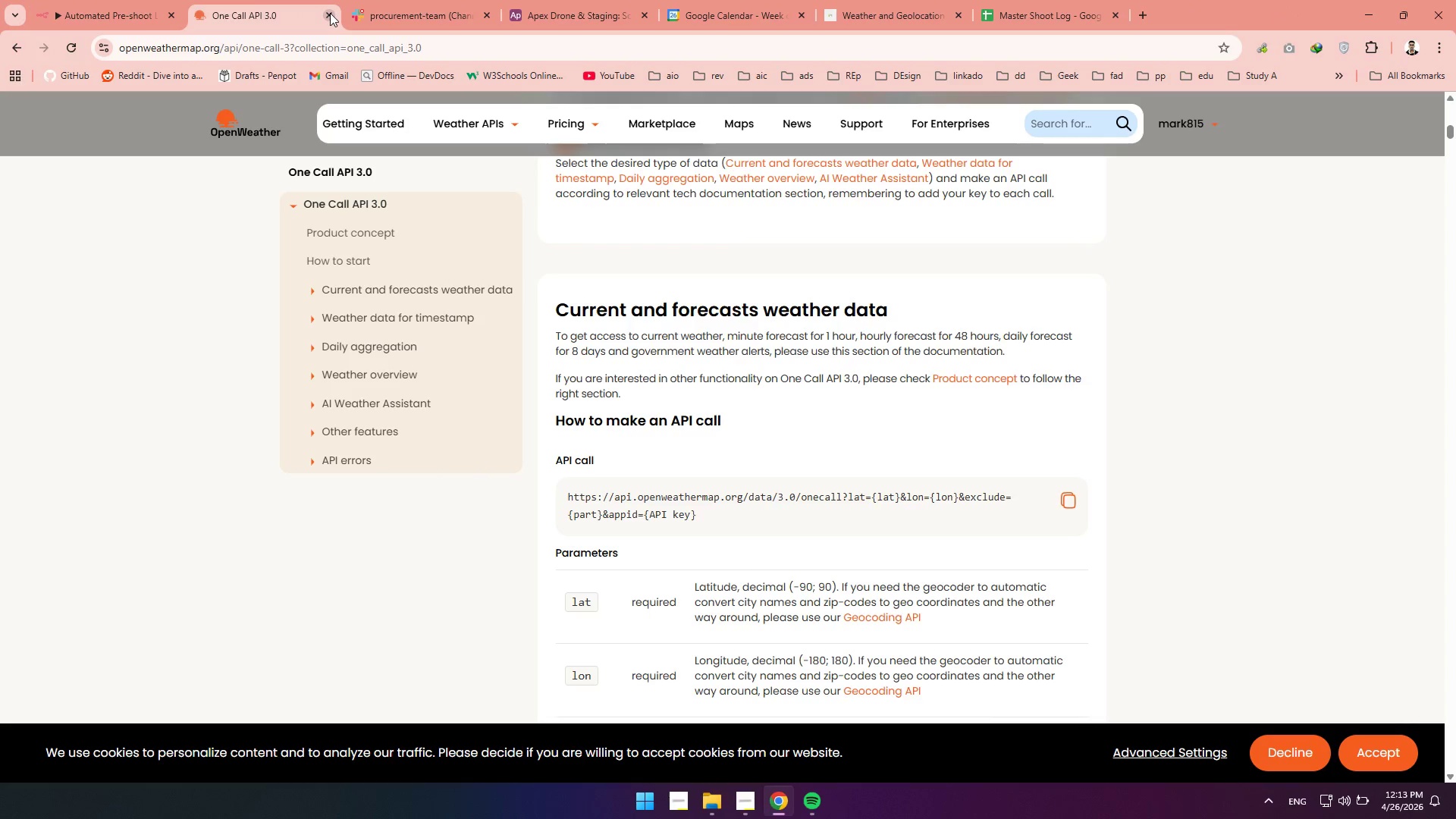 
left_click([330, 13])
 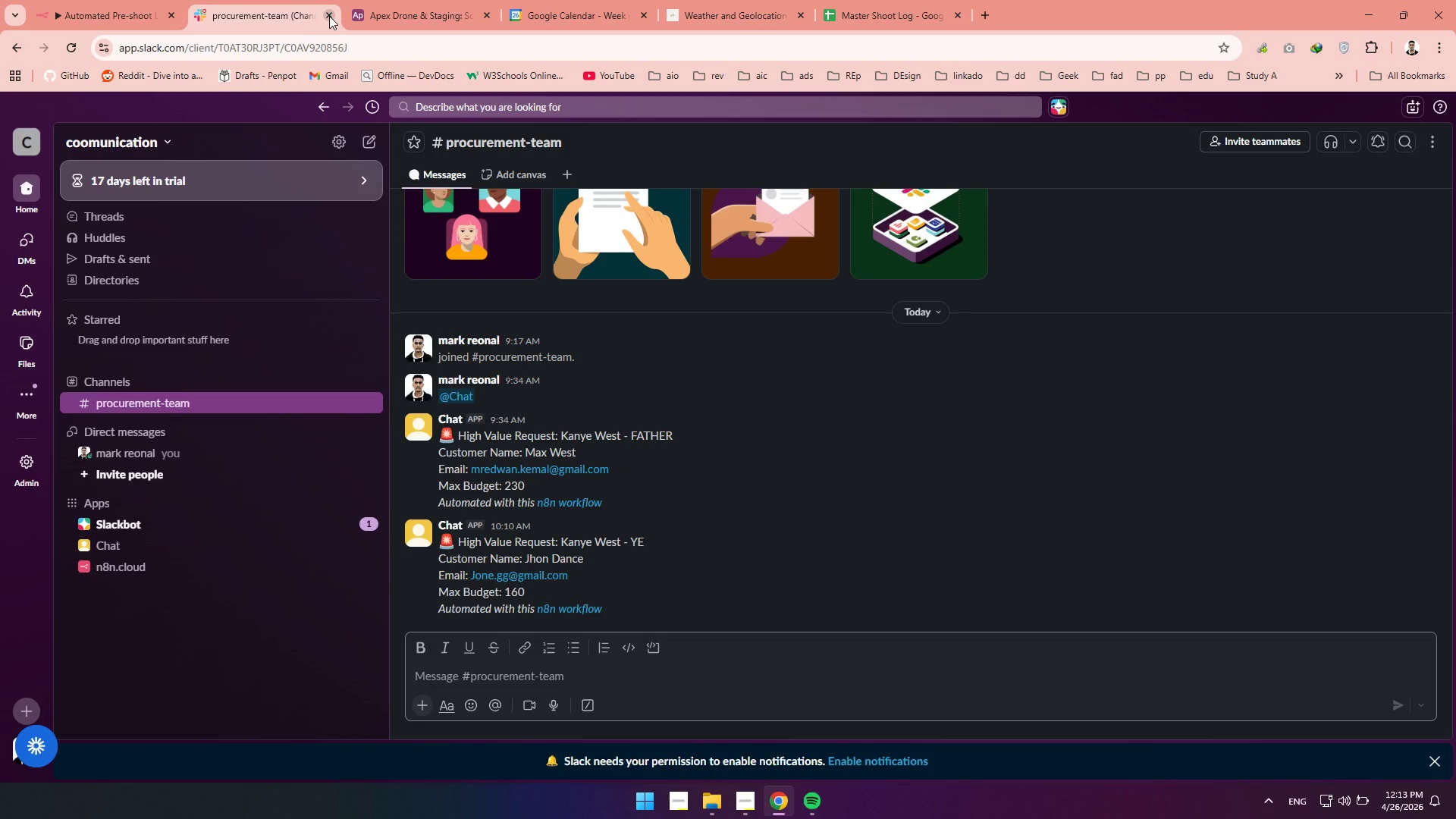 
left_click([329, 17])
 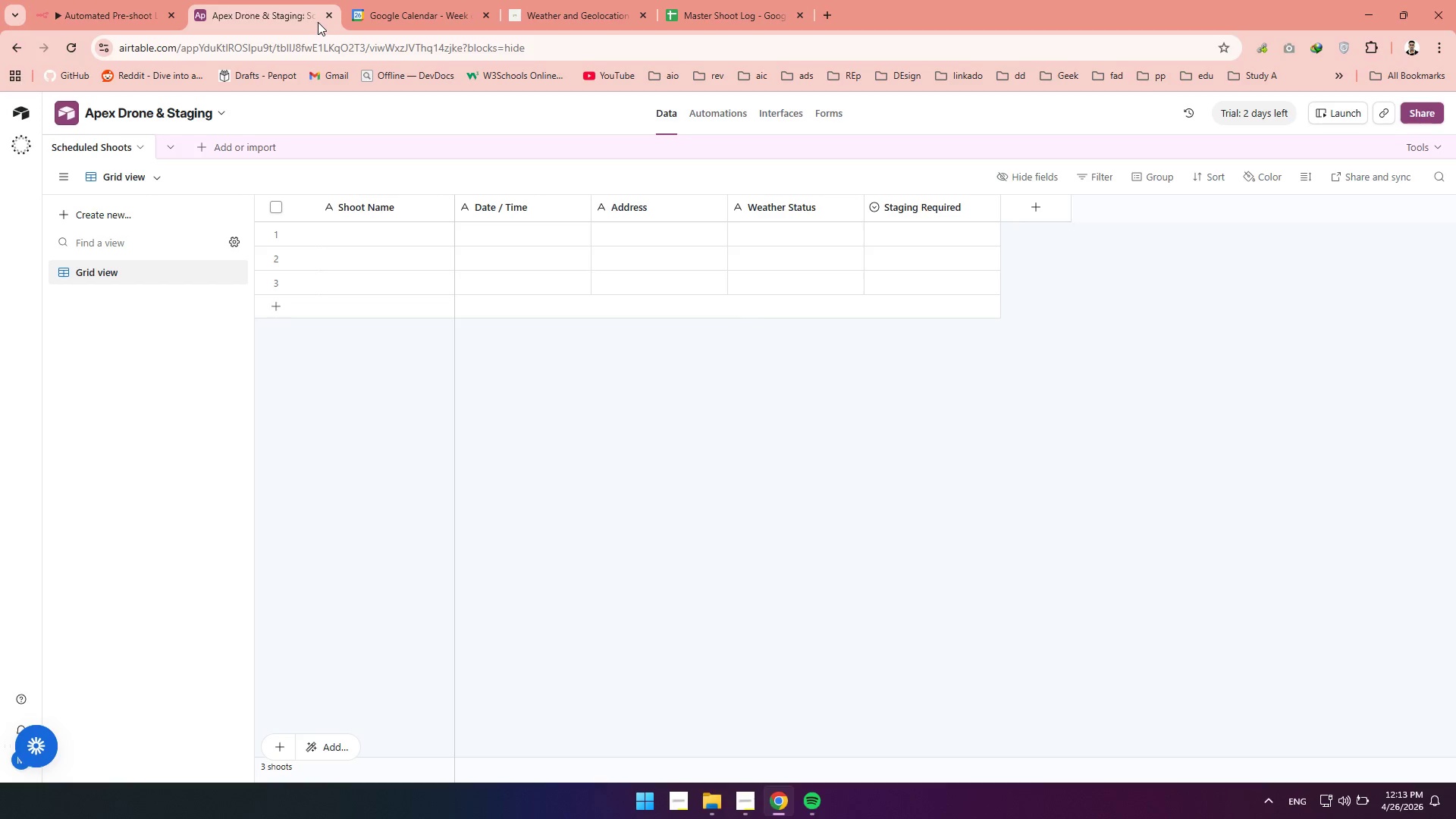 
left_click([324, 17])
 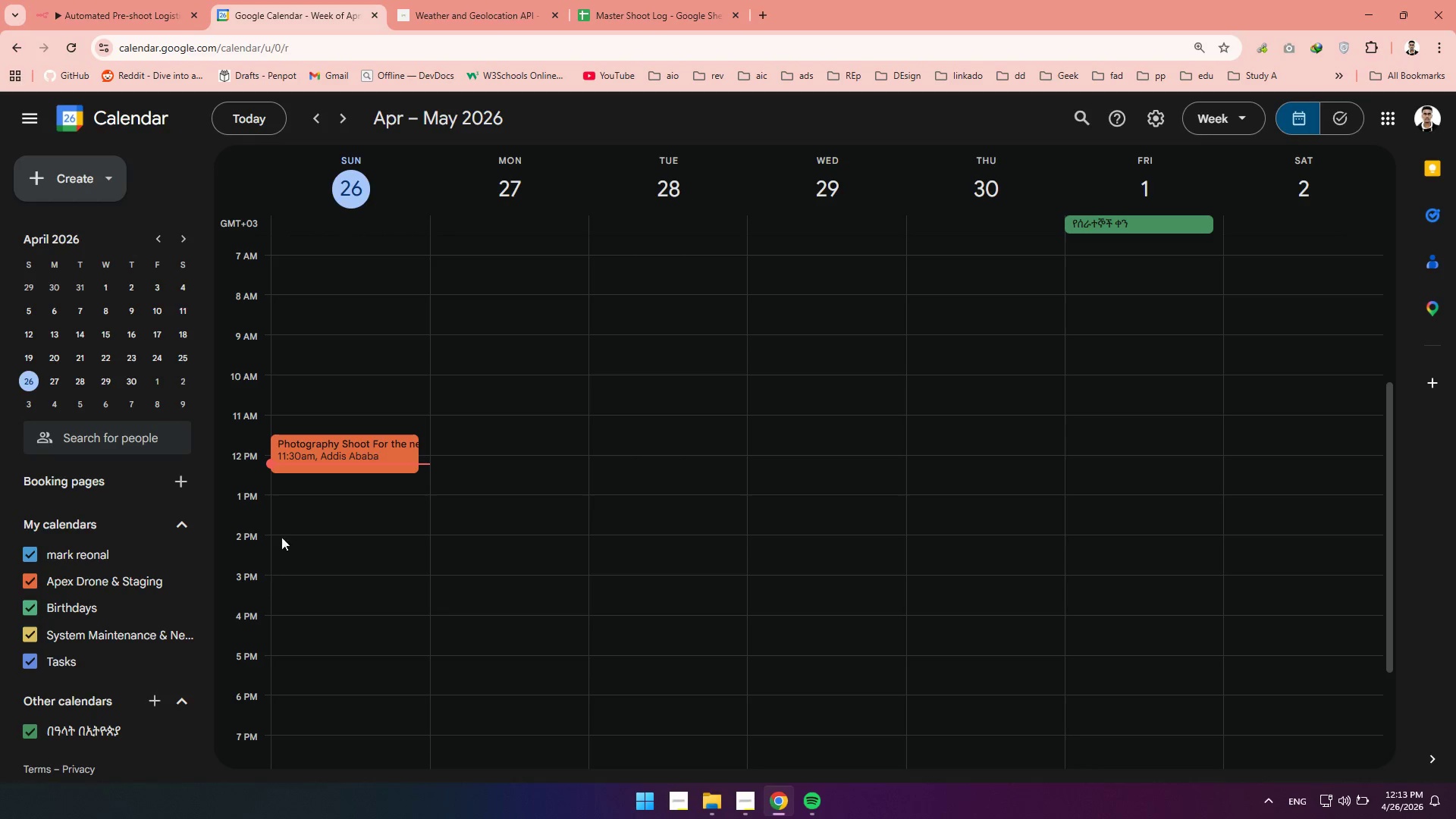 
double_click([365, 450])
 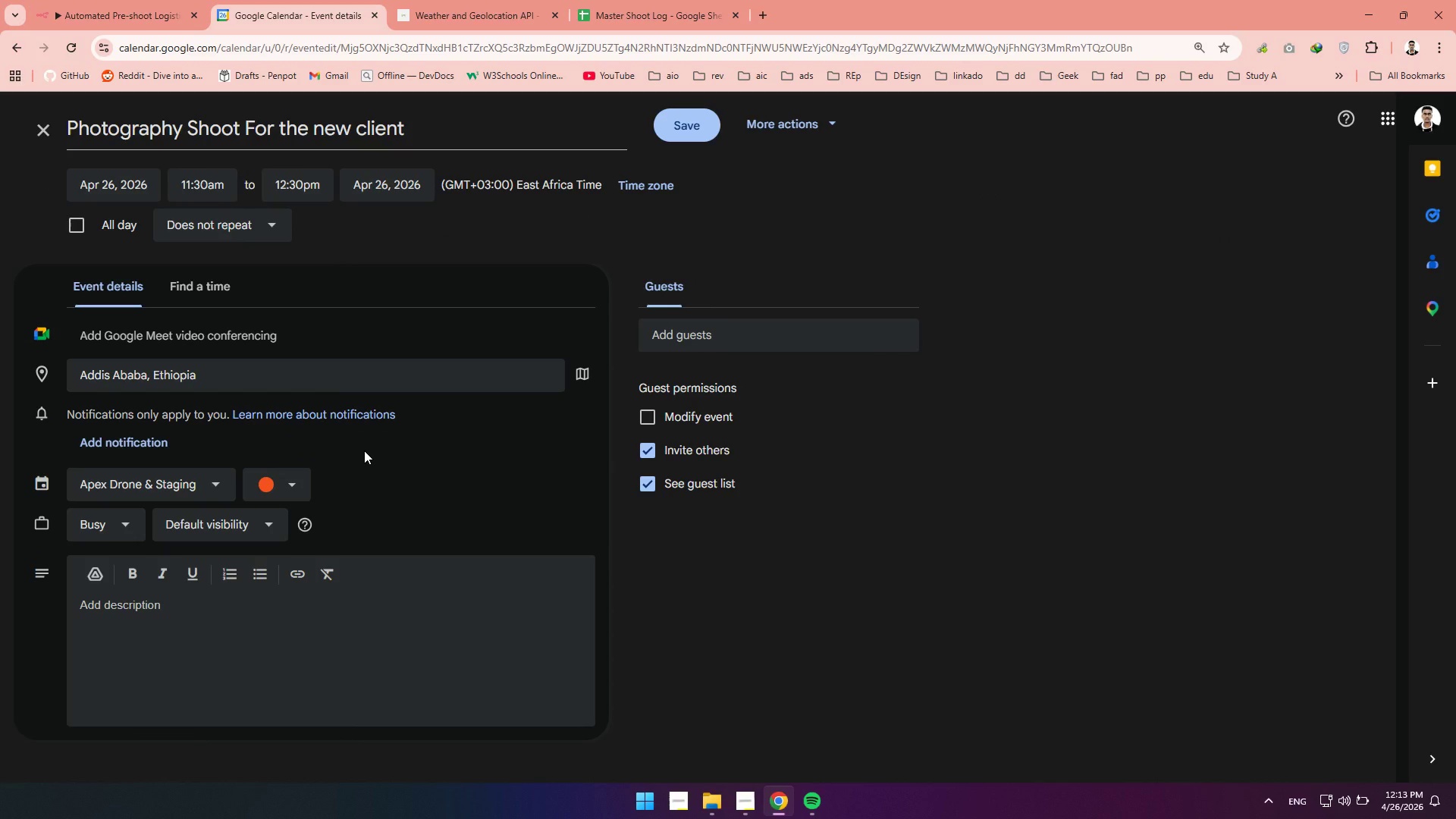 
wait(8.66)
 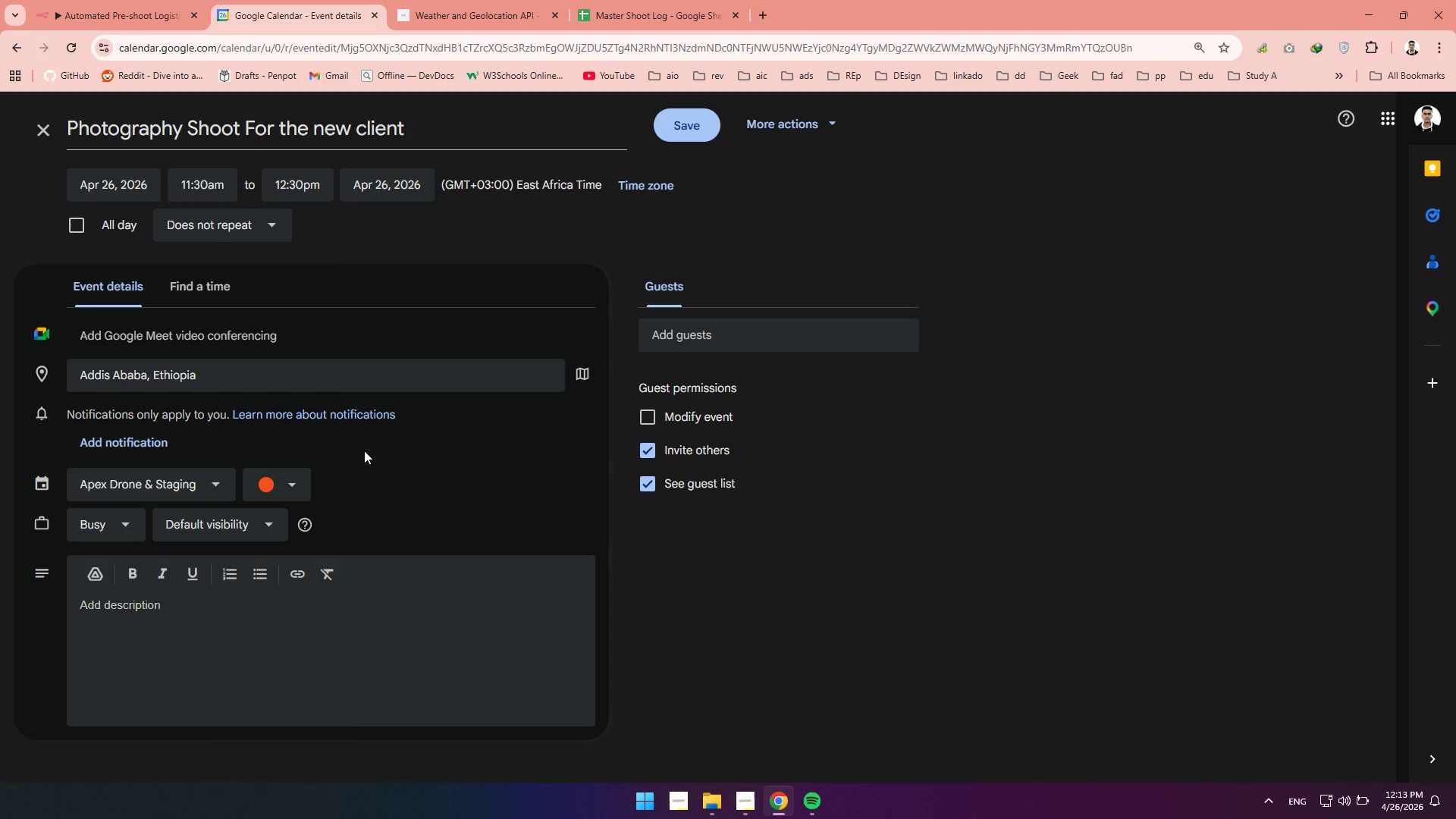 
mouse_move([122, 42])
 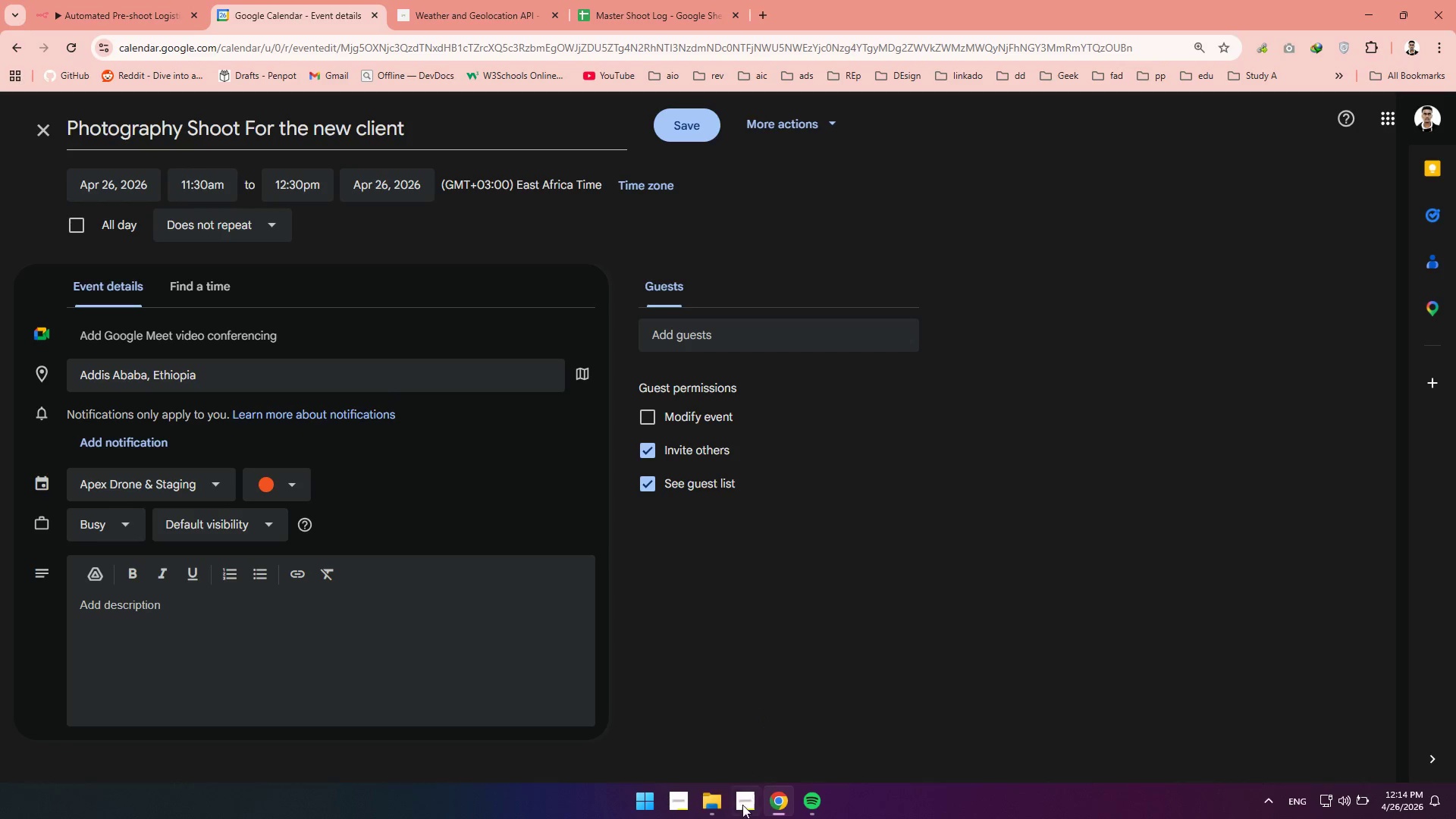 
left_click([742, 812])